 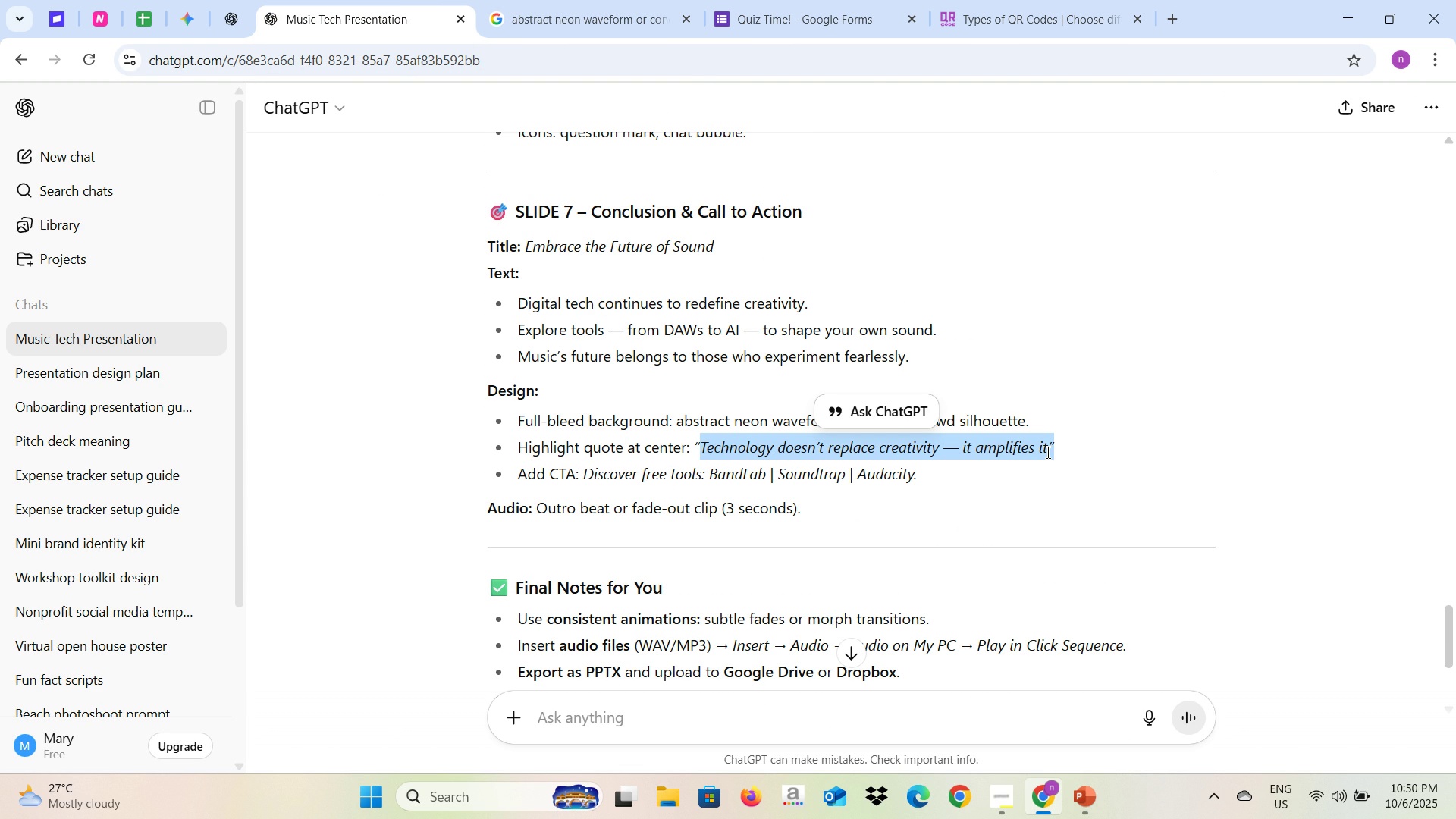 
key(Control+C)
 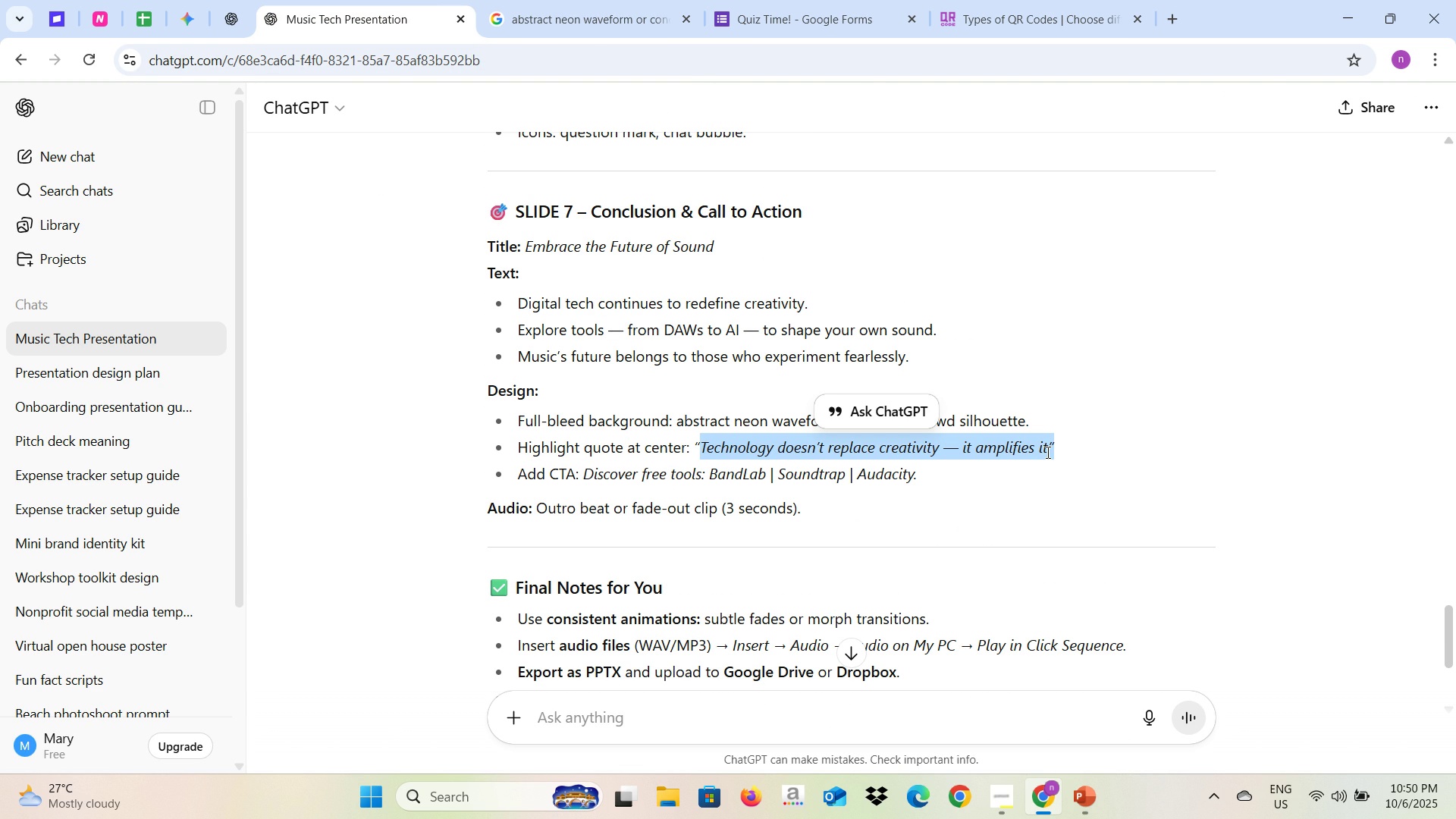 
key(Alt+AltLeft)
 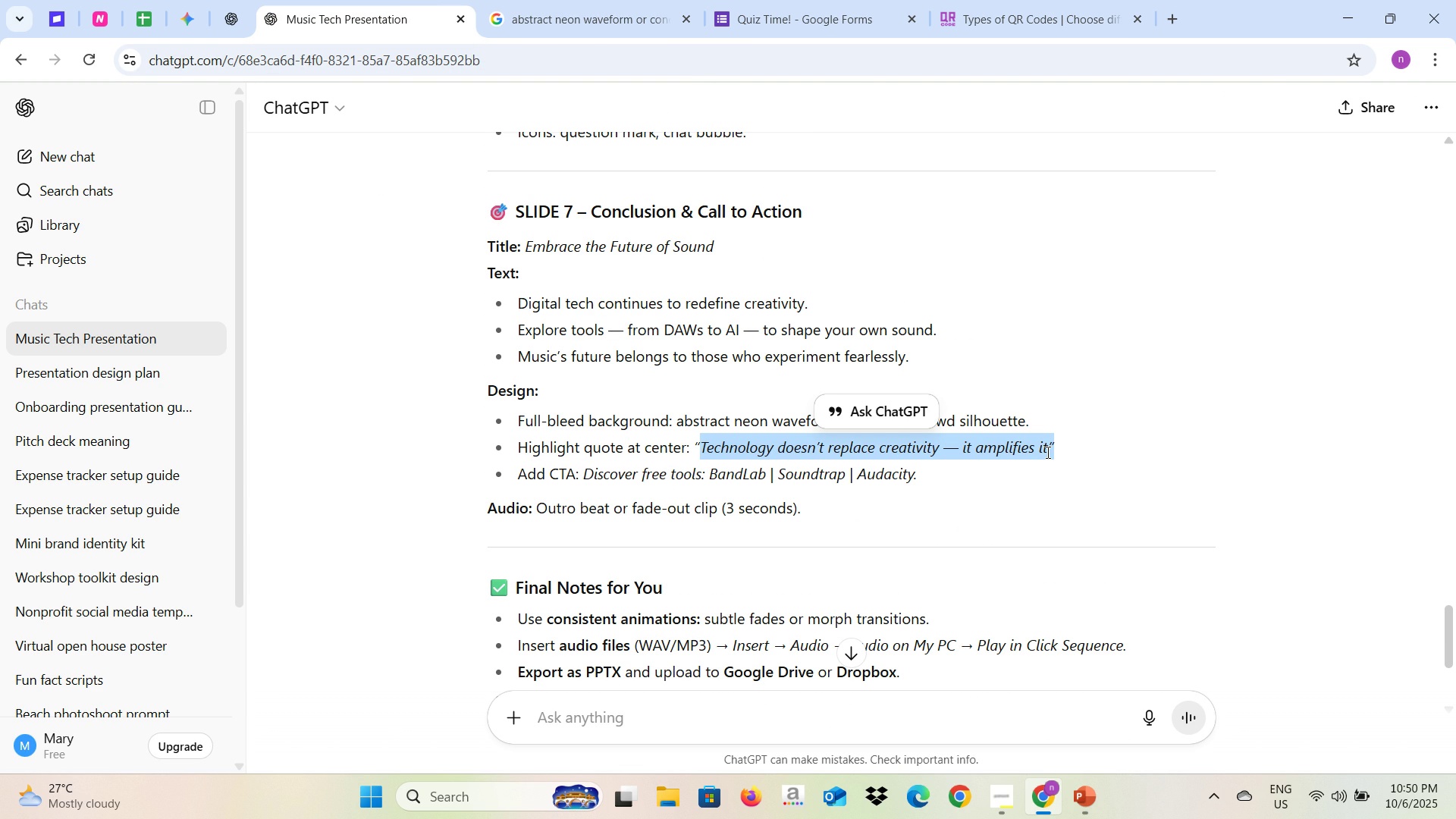 
key(Alt+Tab)
 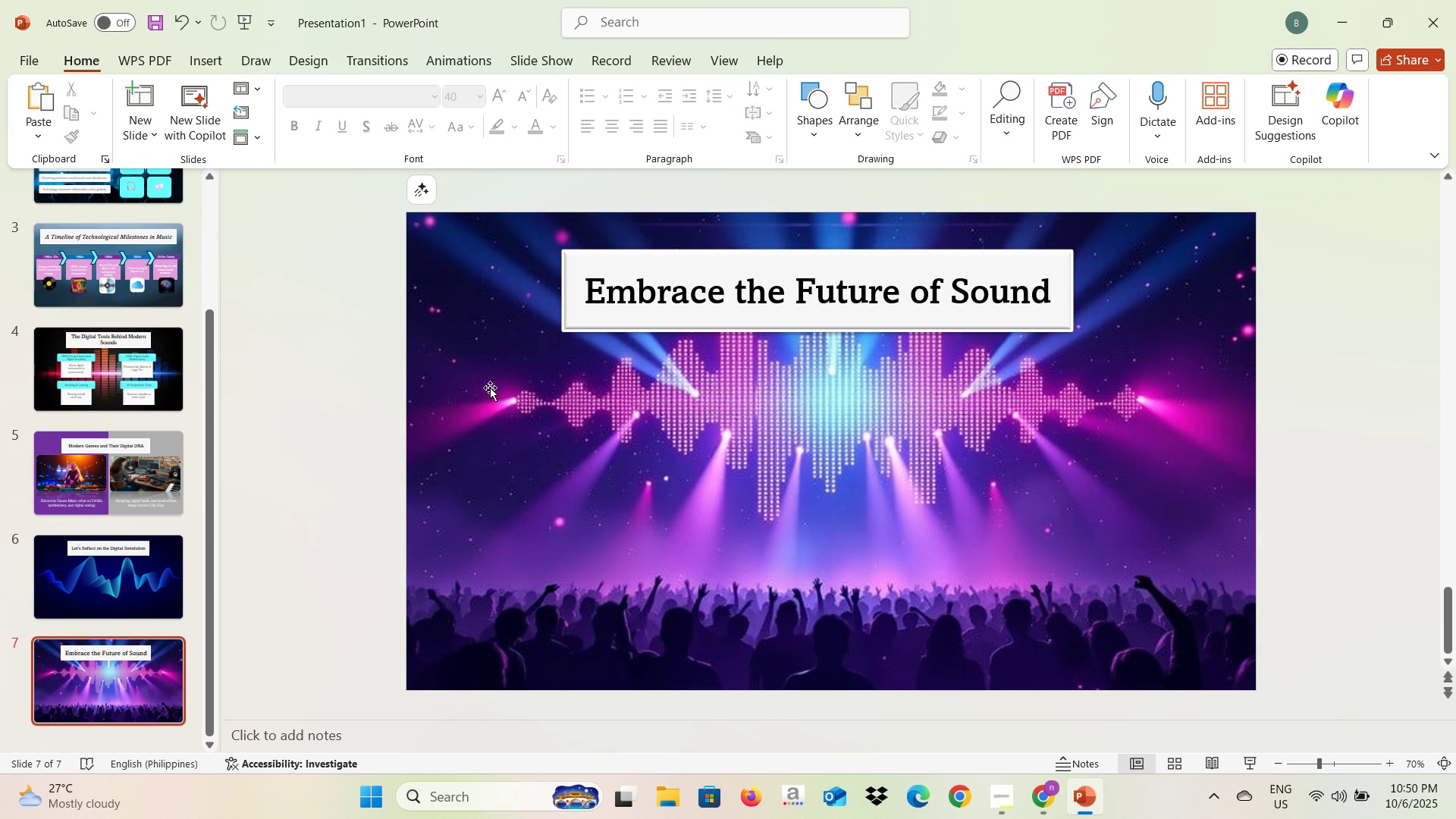 
left_click([322, 441])